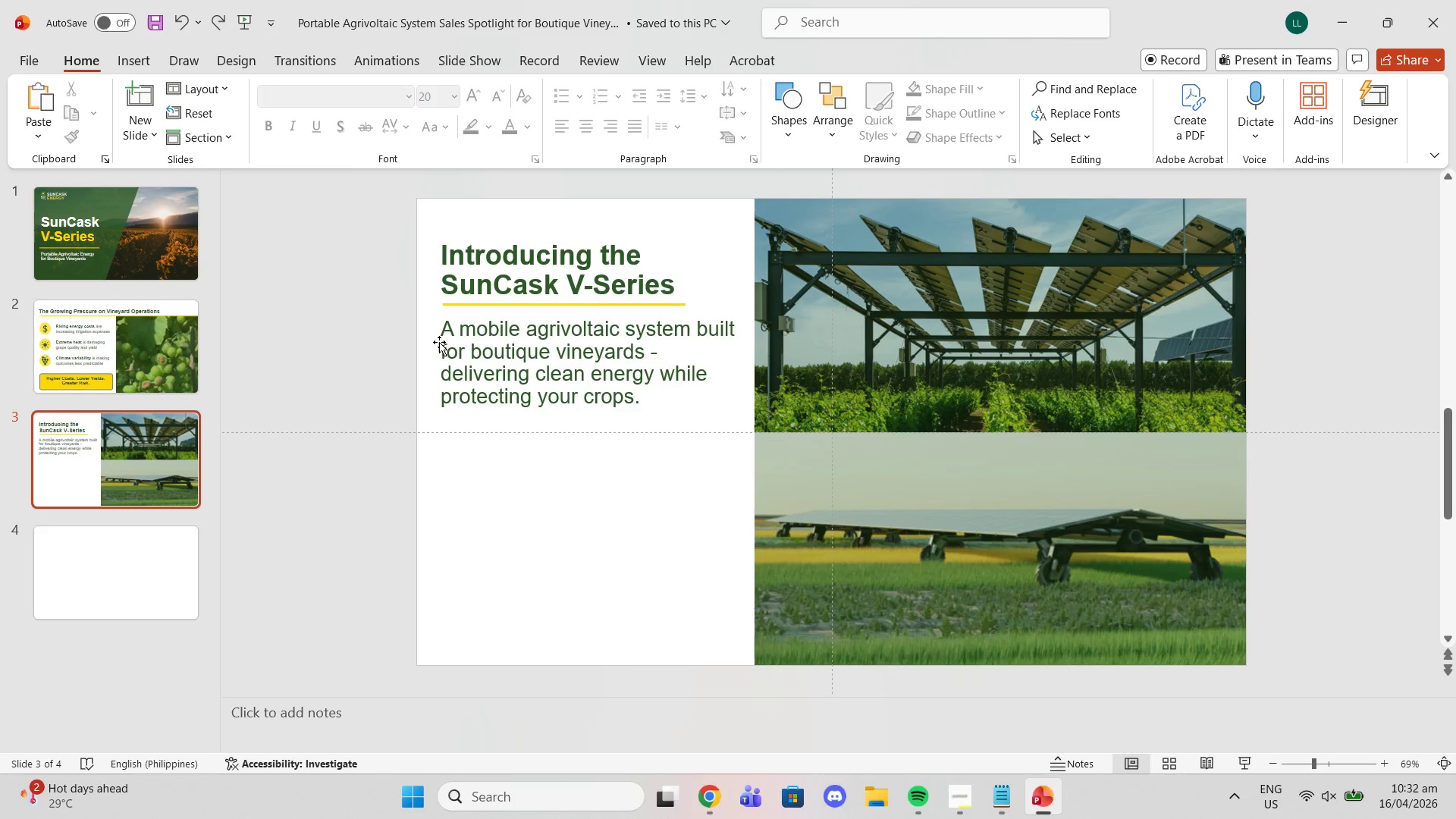 
left_click([439, 342])
 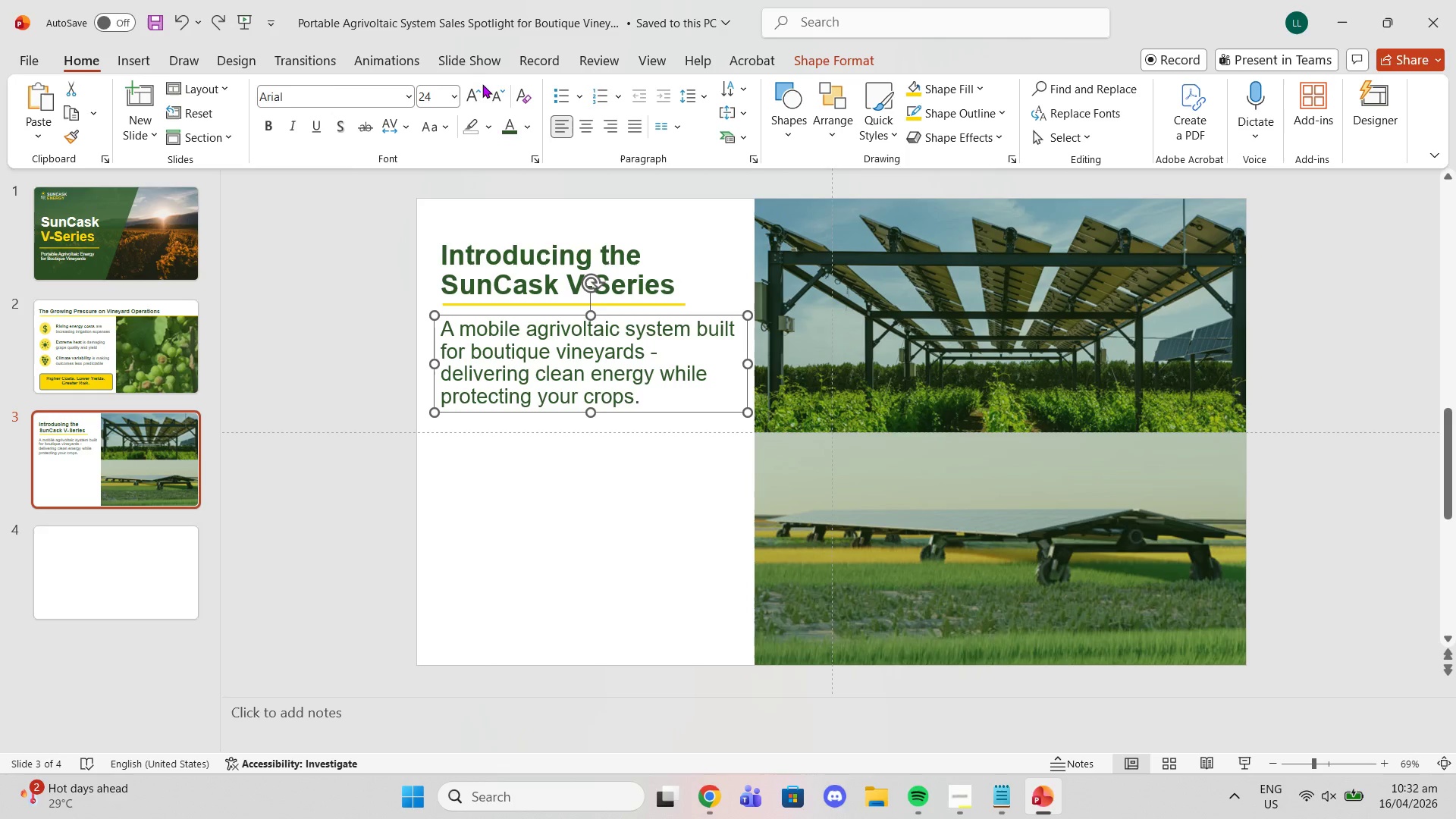 
left_click([496, 92])
 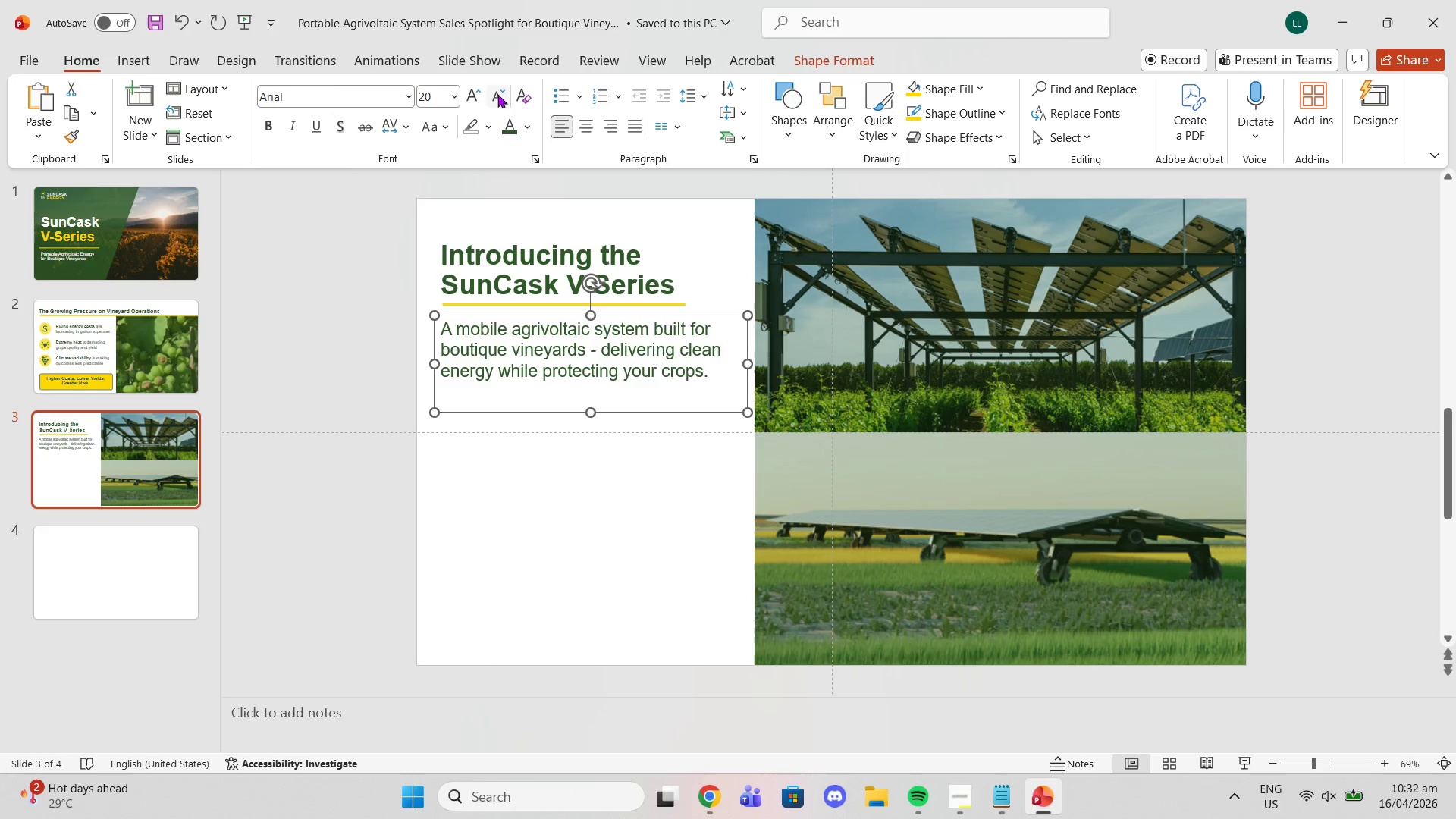 
left_click([479, 89])
 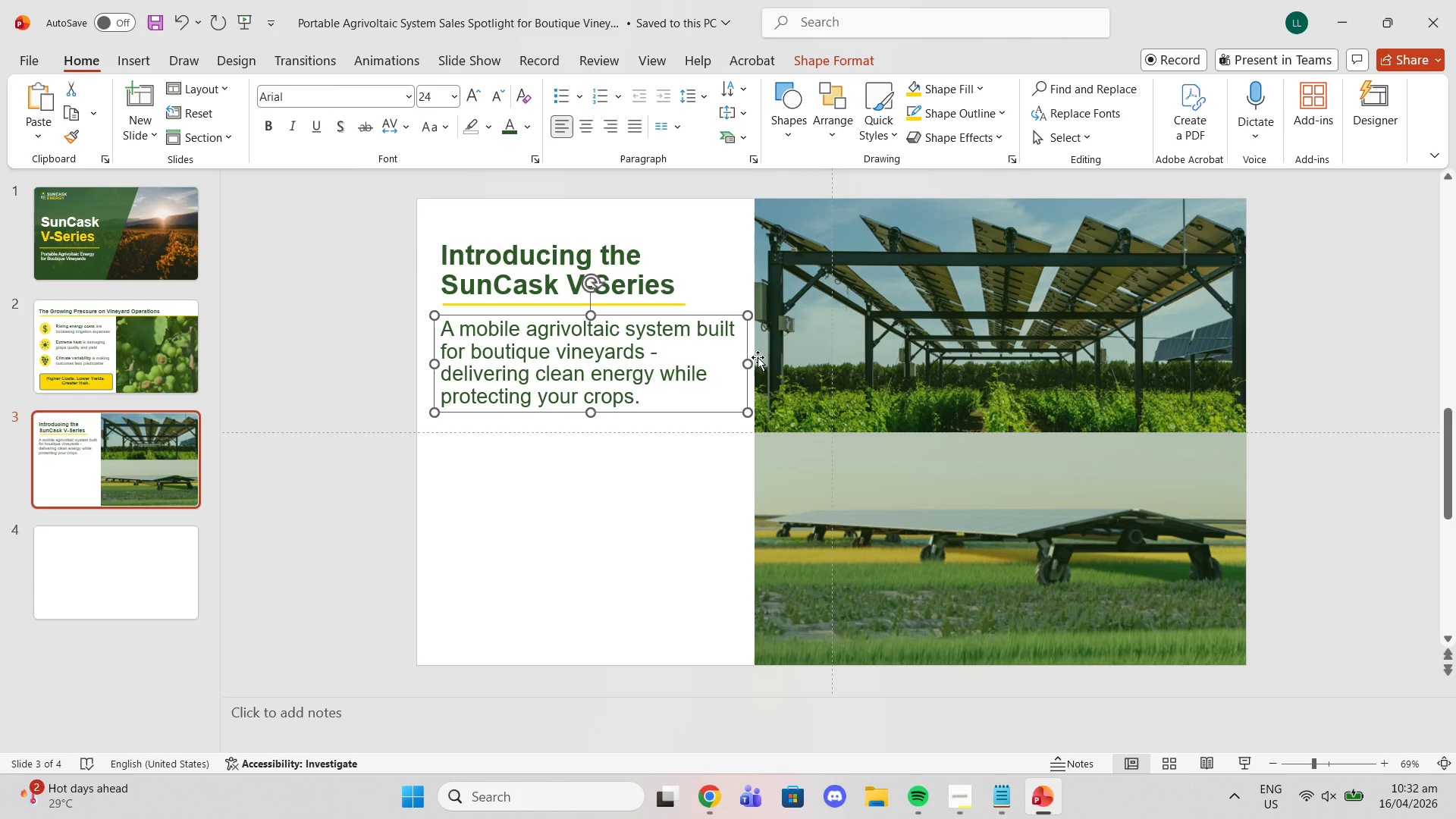 
left_click_drag(start_coordinate=[749, 362], to_coordinate=[729, 359])
 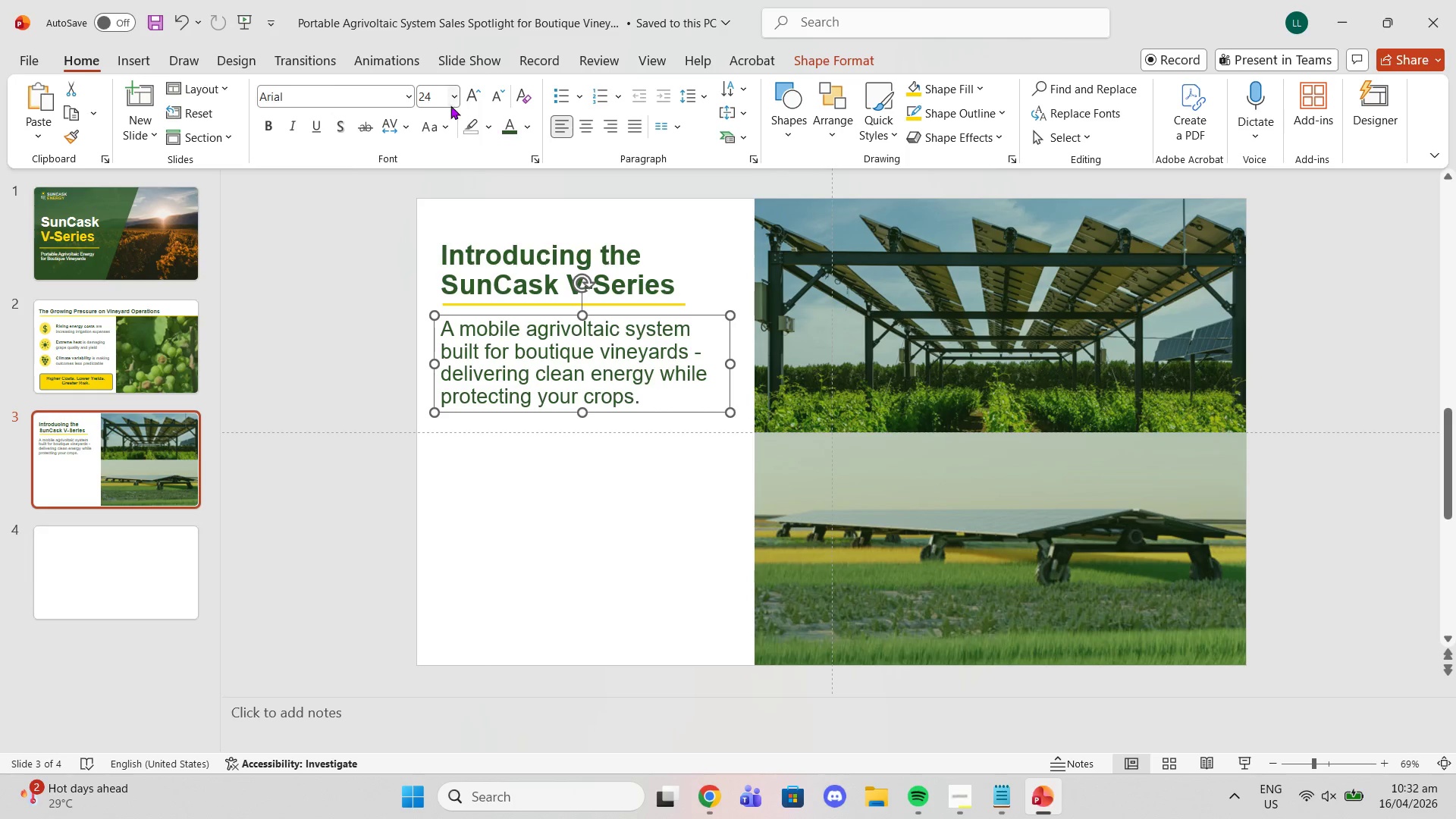 
left_click([460, 91])
 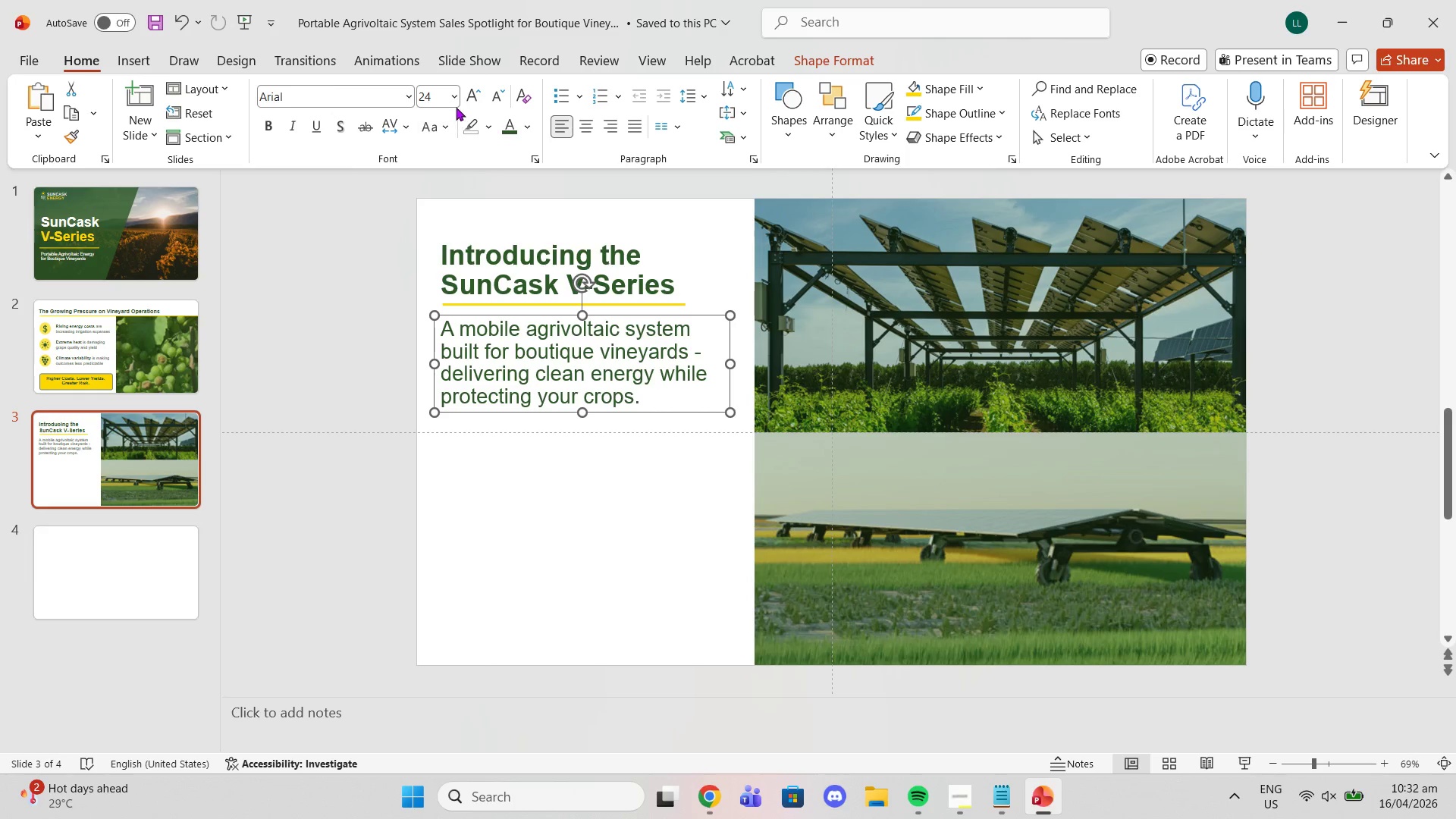 
left_click([458, 104])
 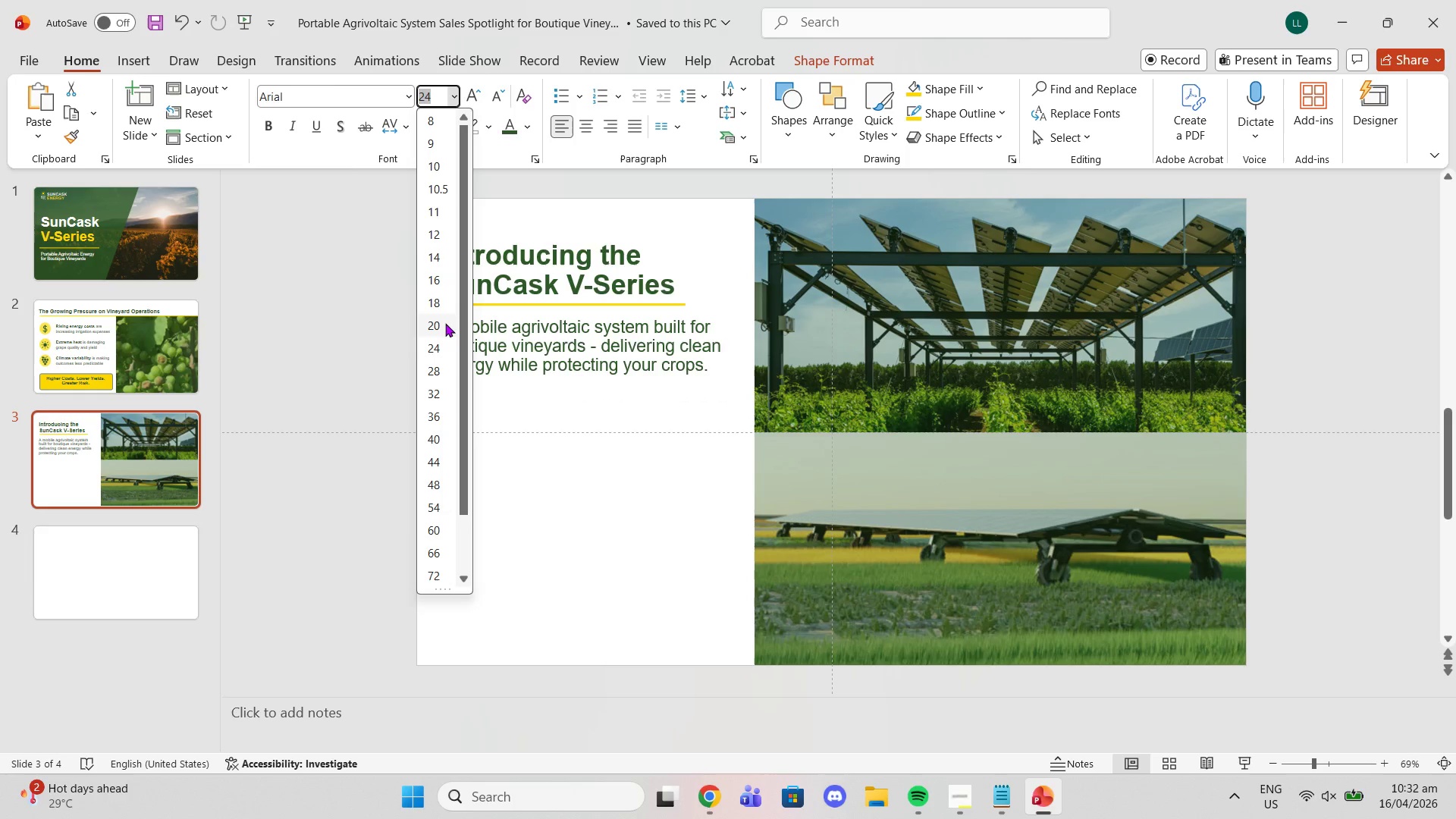 
left_click([445, 339])
 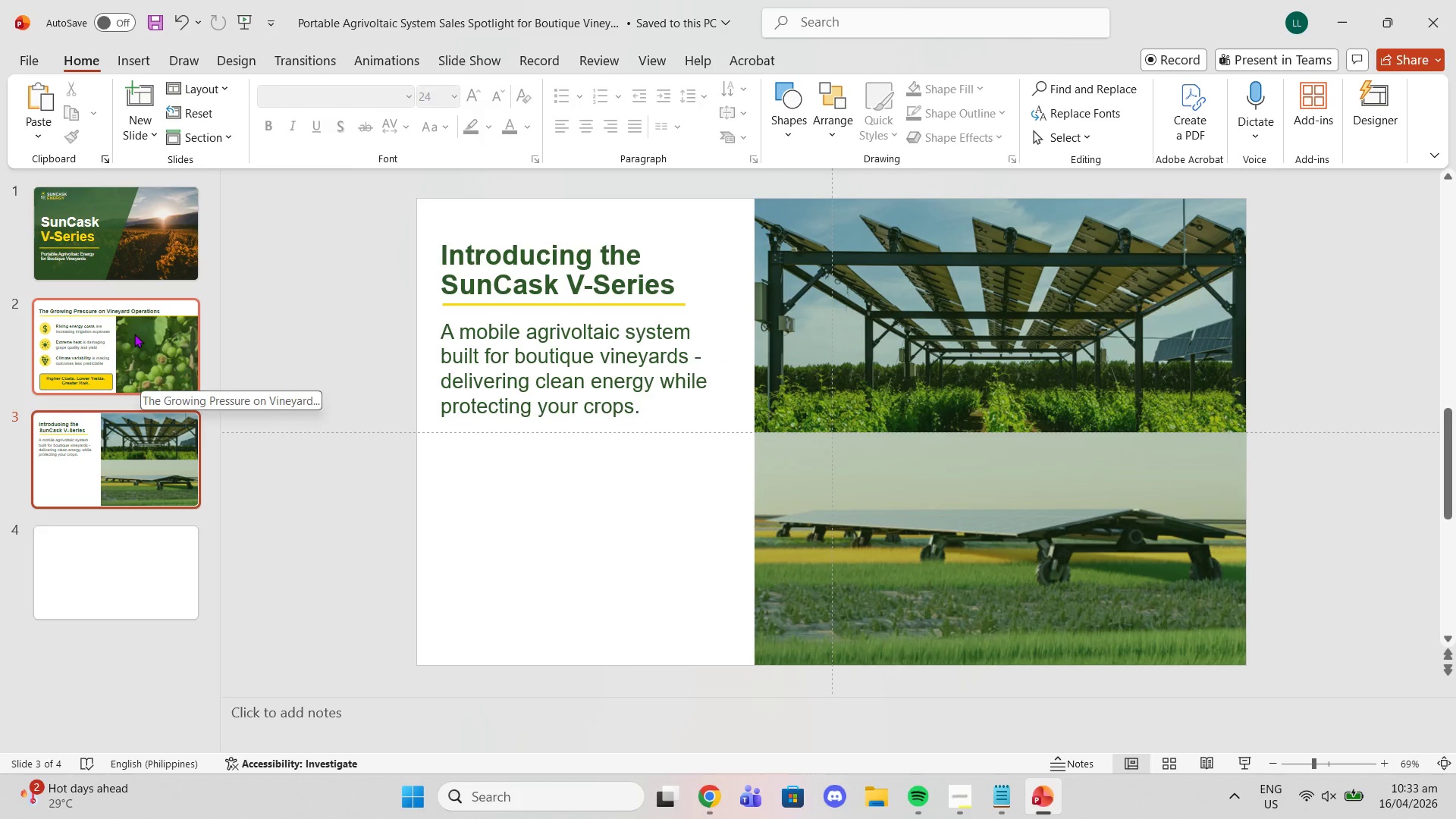 
wait(8.03)
 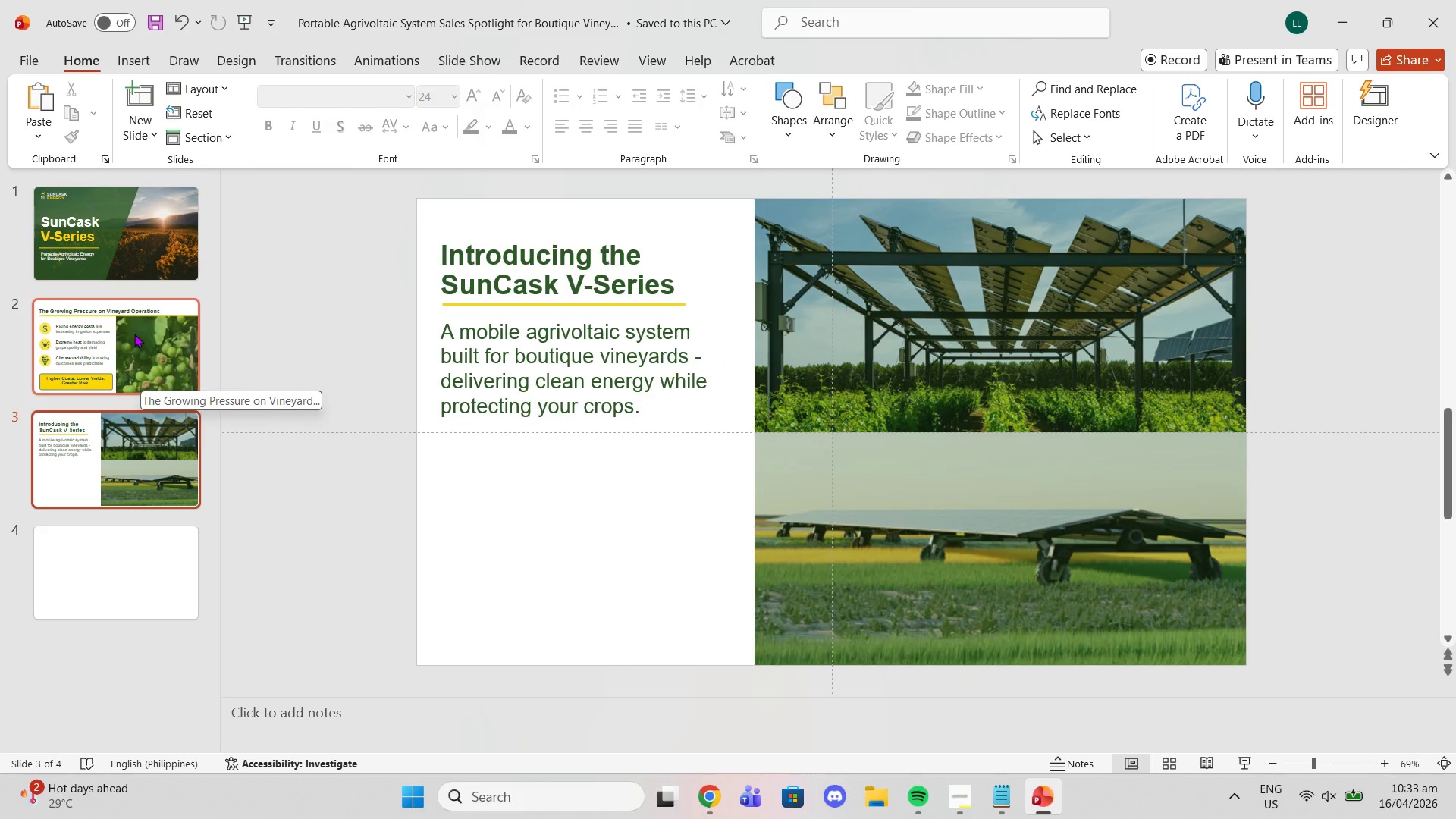 
left_click([956, 780])